 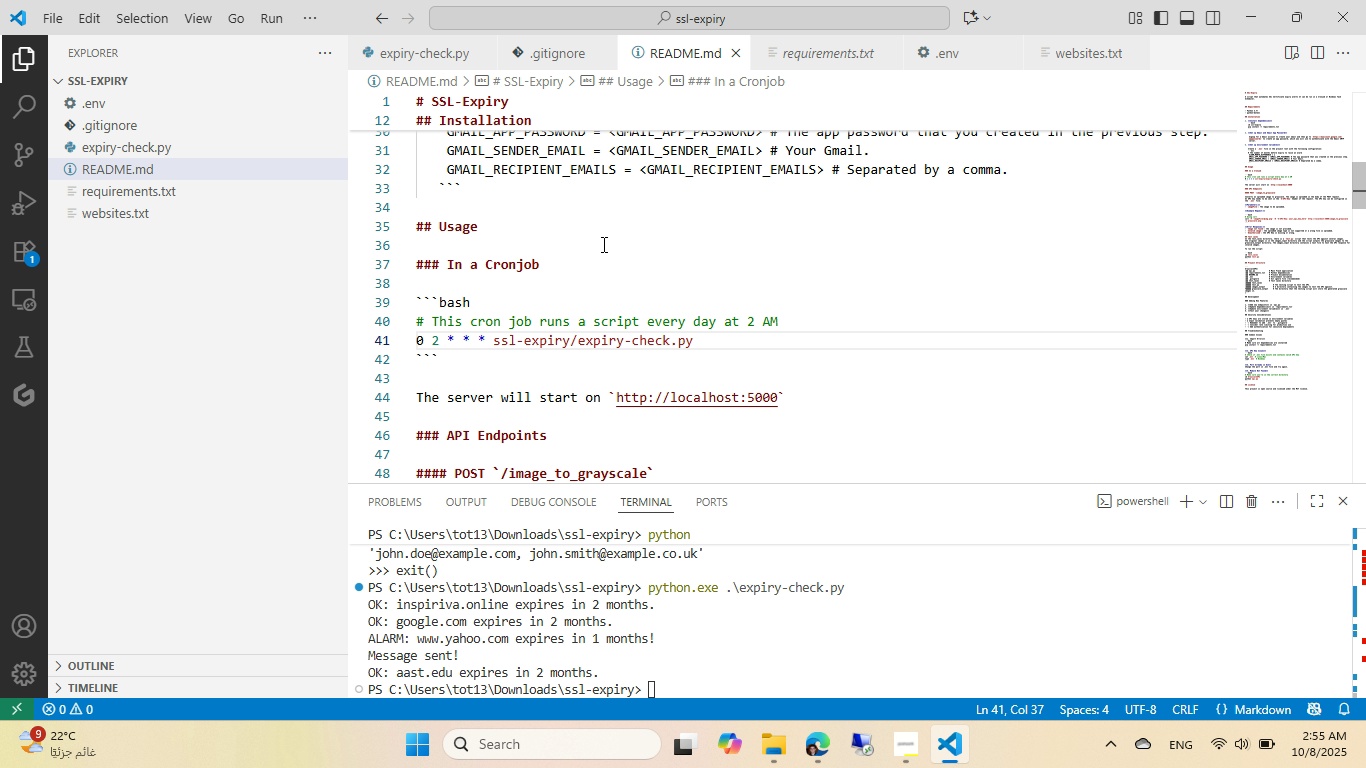 
left_click([490, 340])
 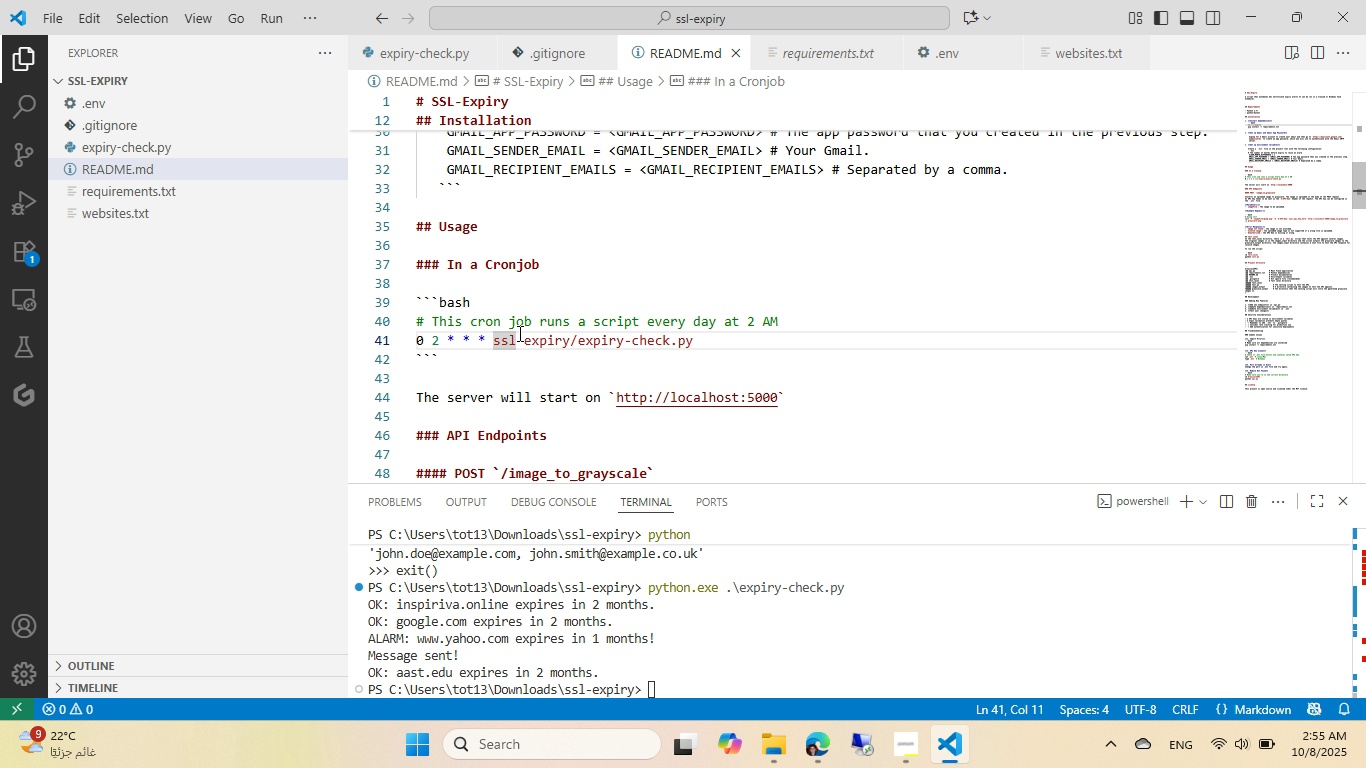 
key(Control+P)
 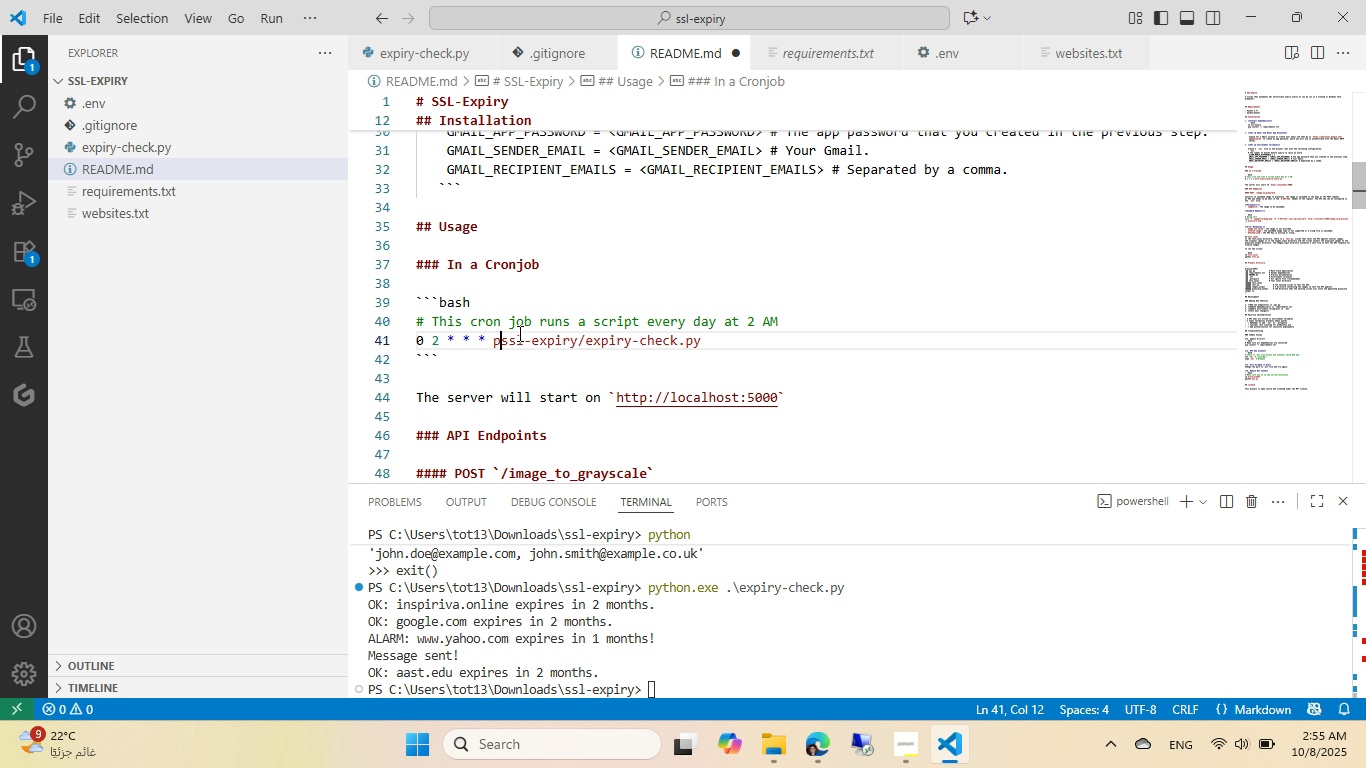 
type(ython )
 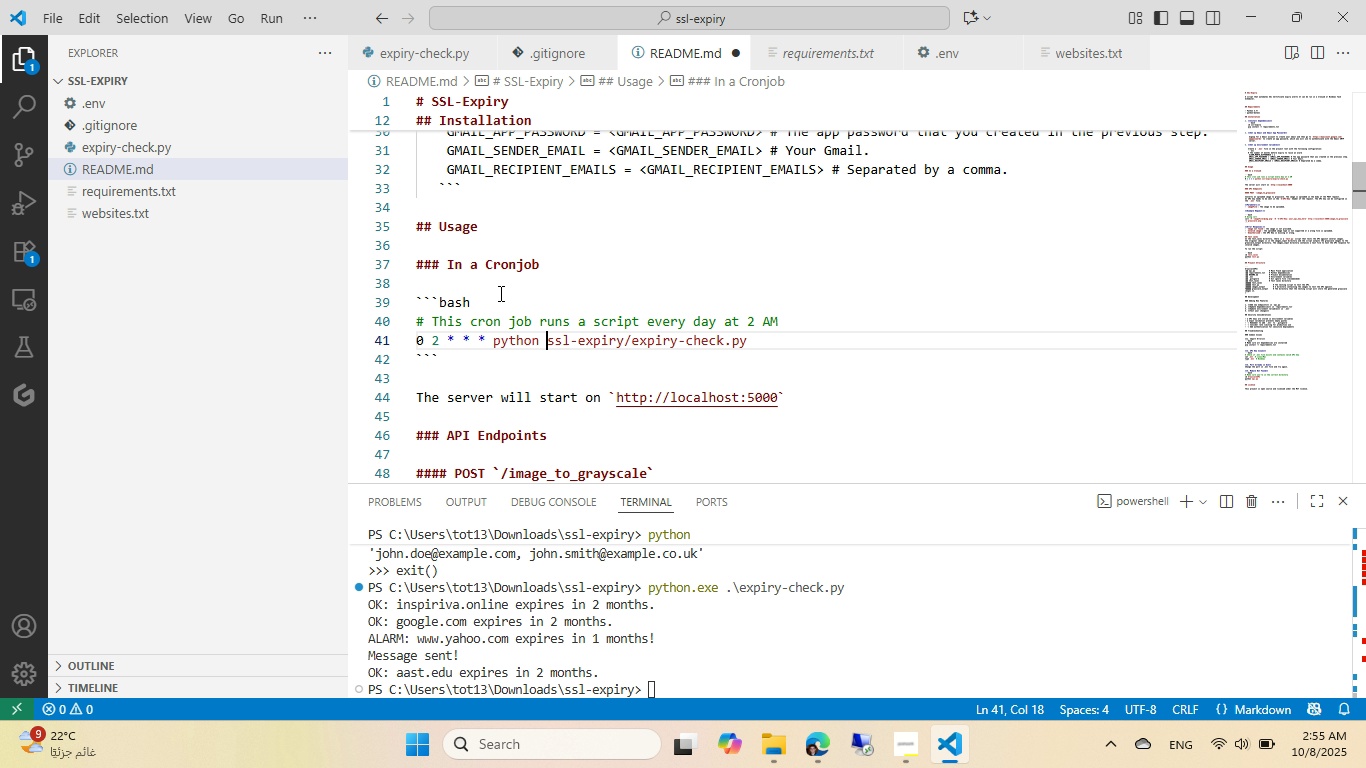 
left_click([497, 292])
 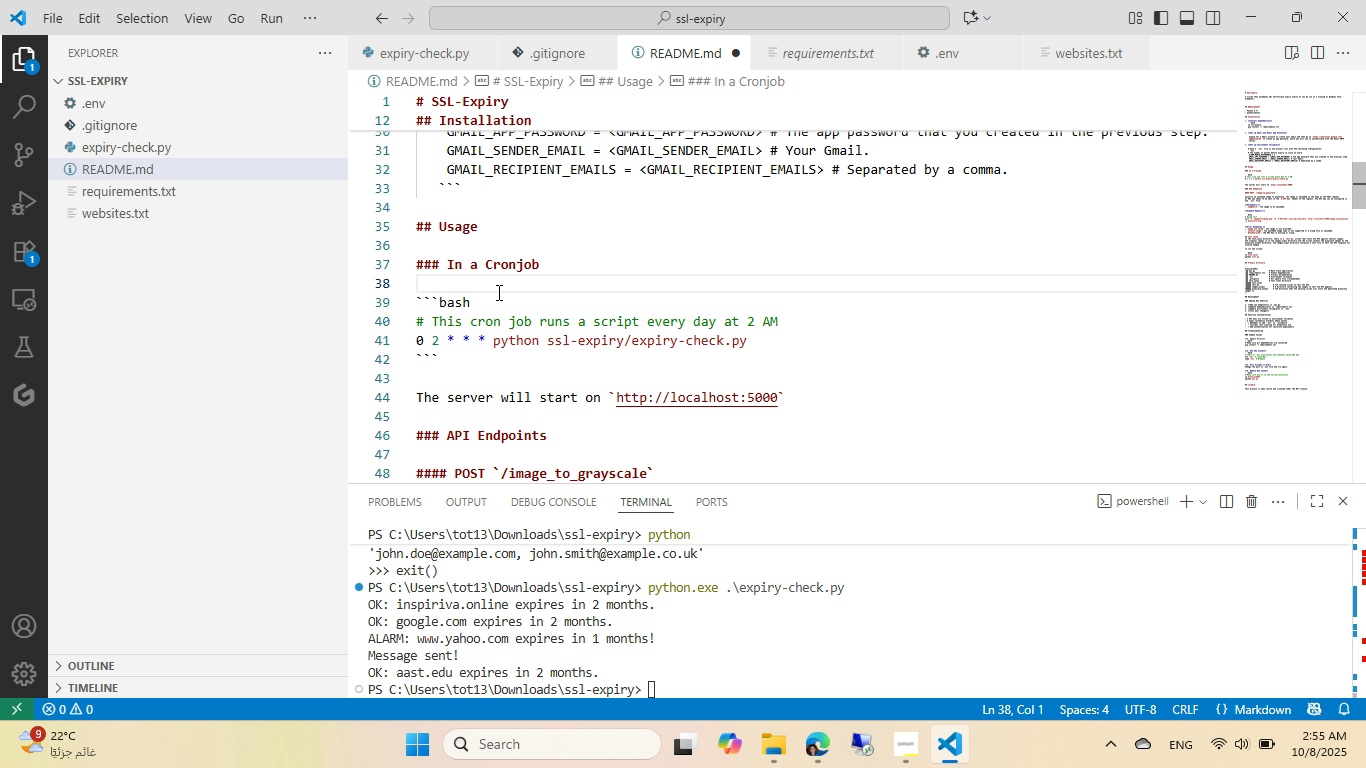 
key(Enter)
 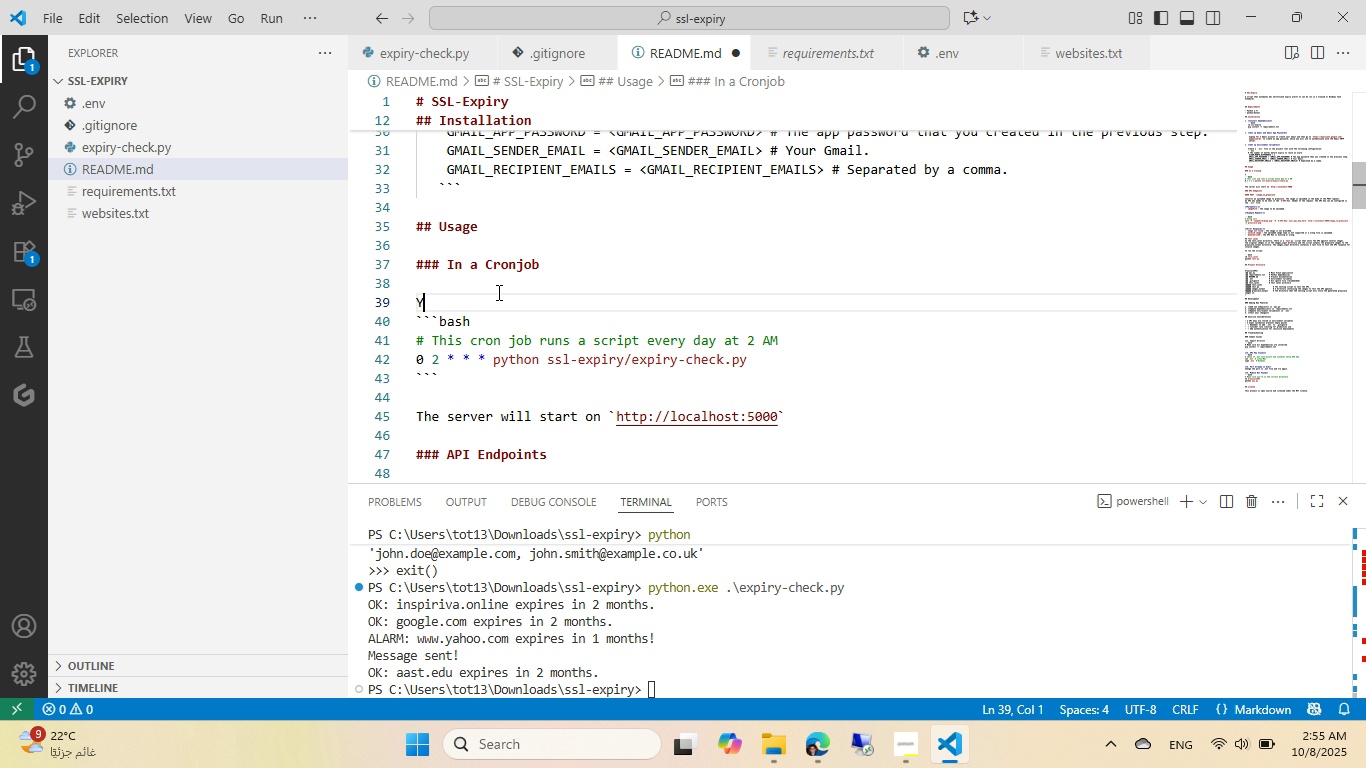 
type(YOu can use the folo)
key(Backspace)
type(lowing cron)
 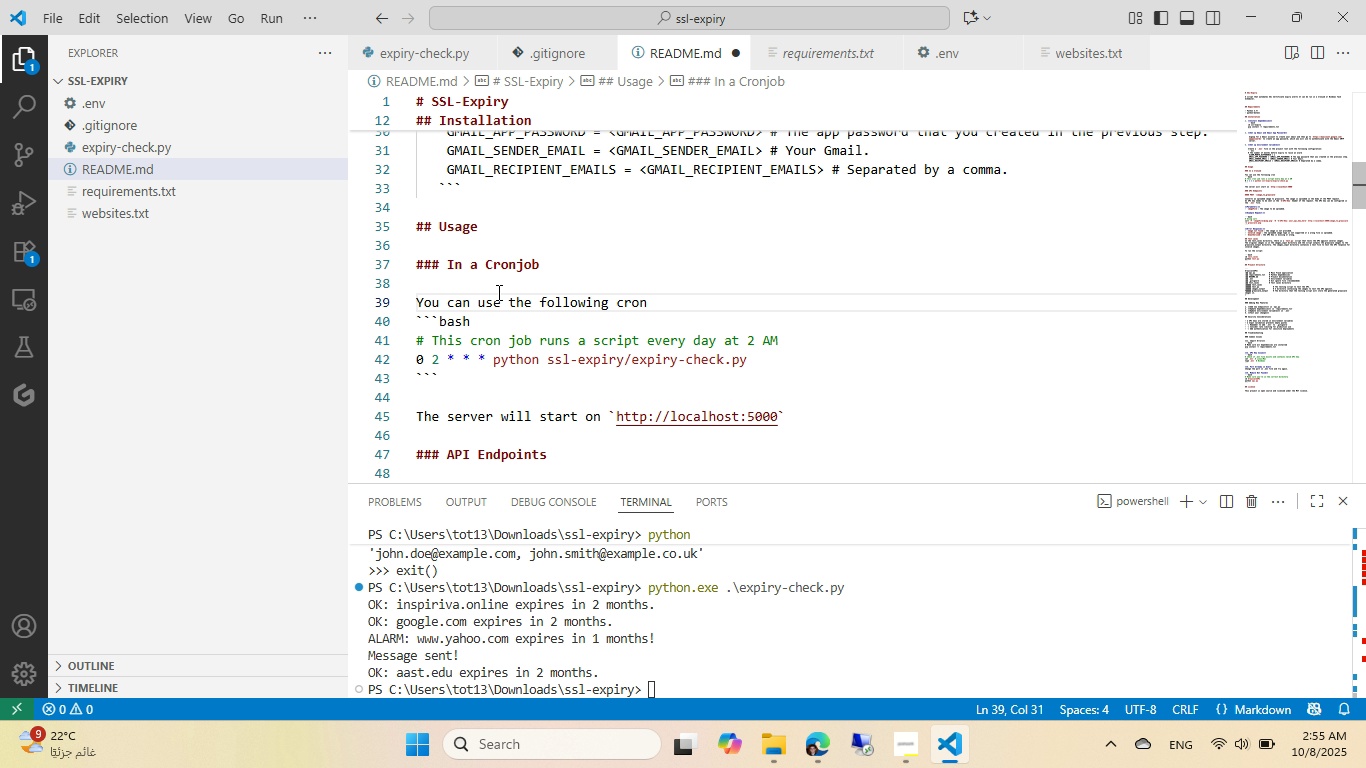 
key(Alt+AltLeft)
 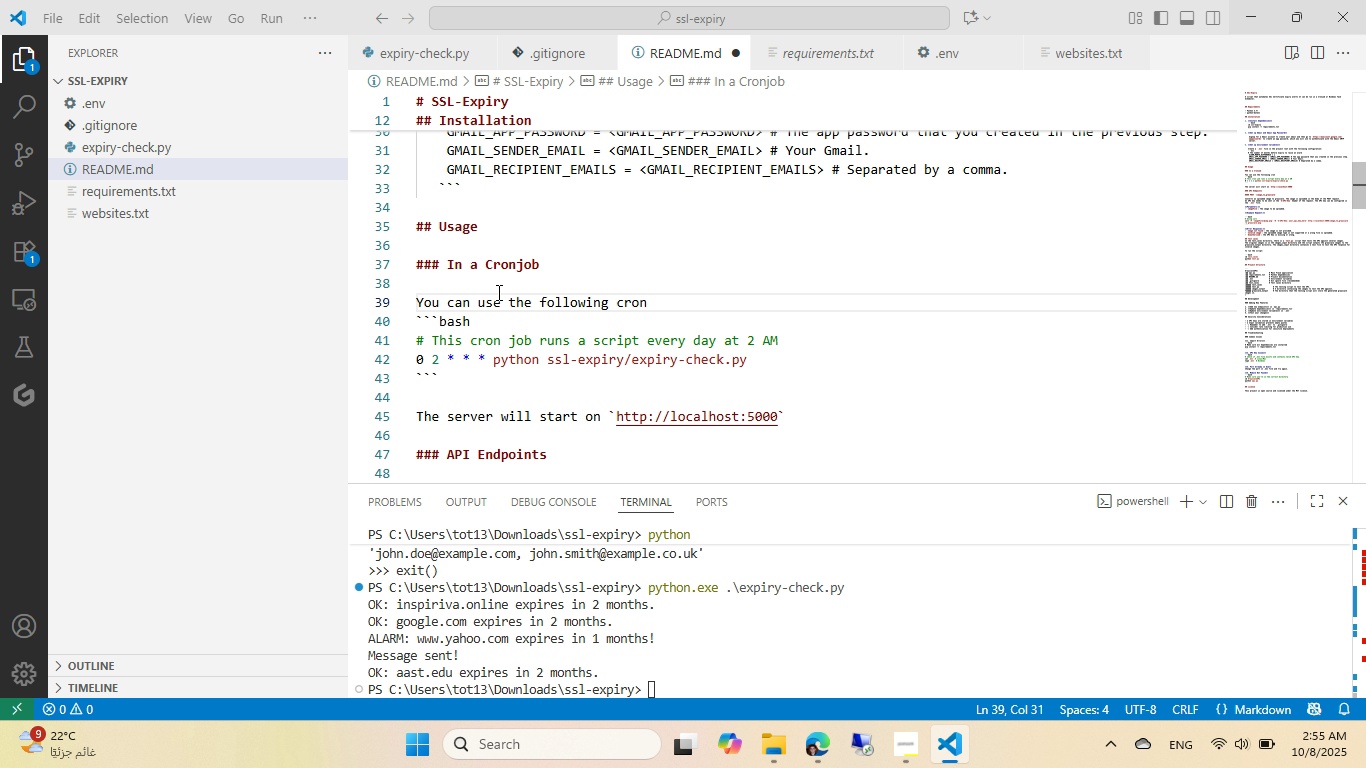 
key(Alt+Tab)
 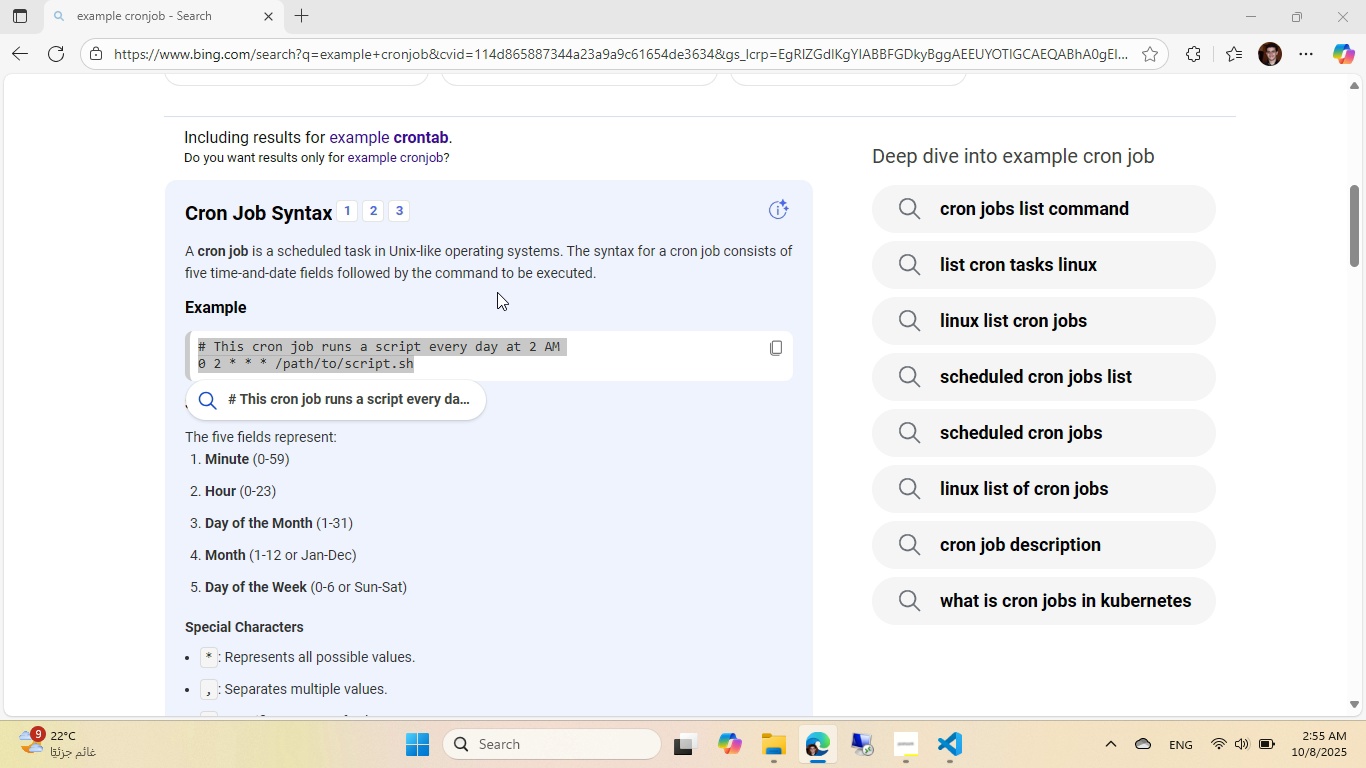 
key(Alt+AltLeft)
 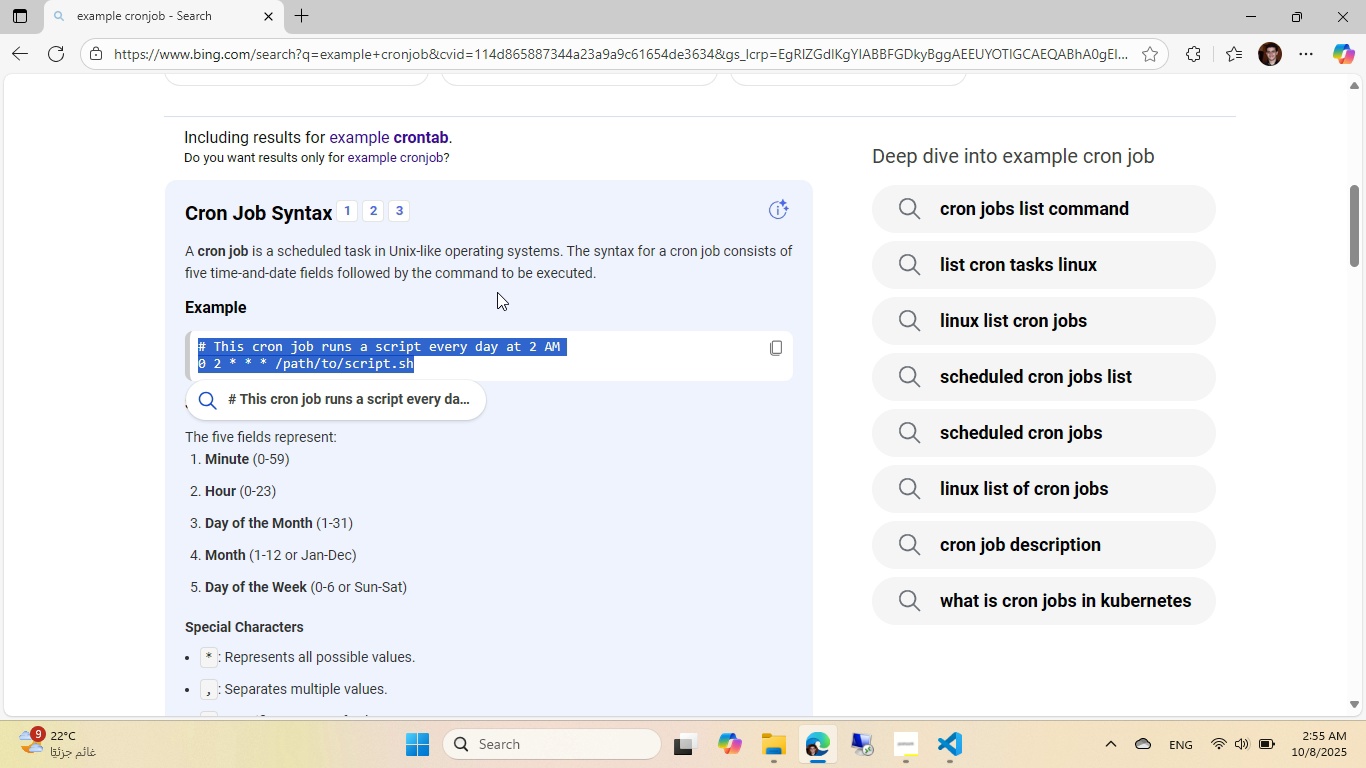 
key(Tab)
type(job)
 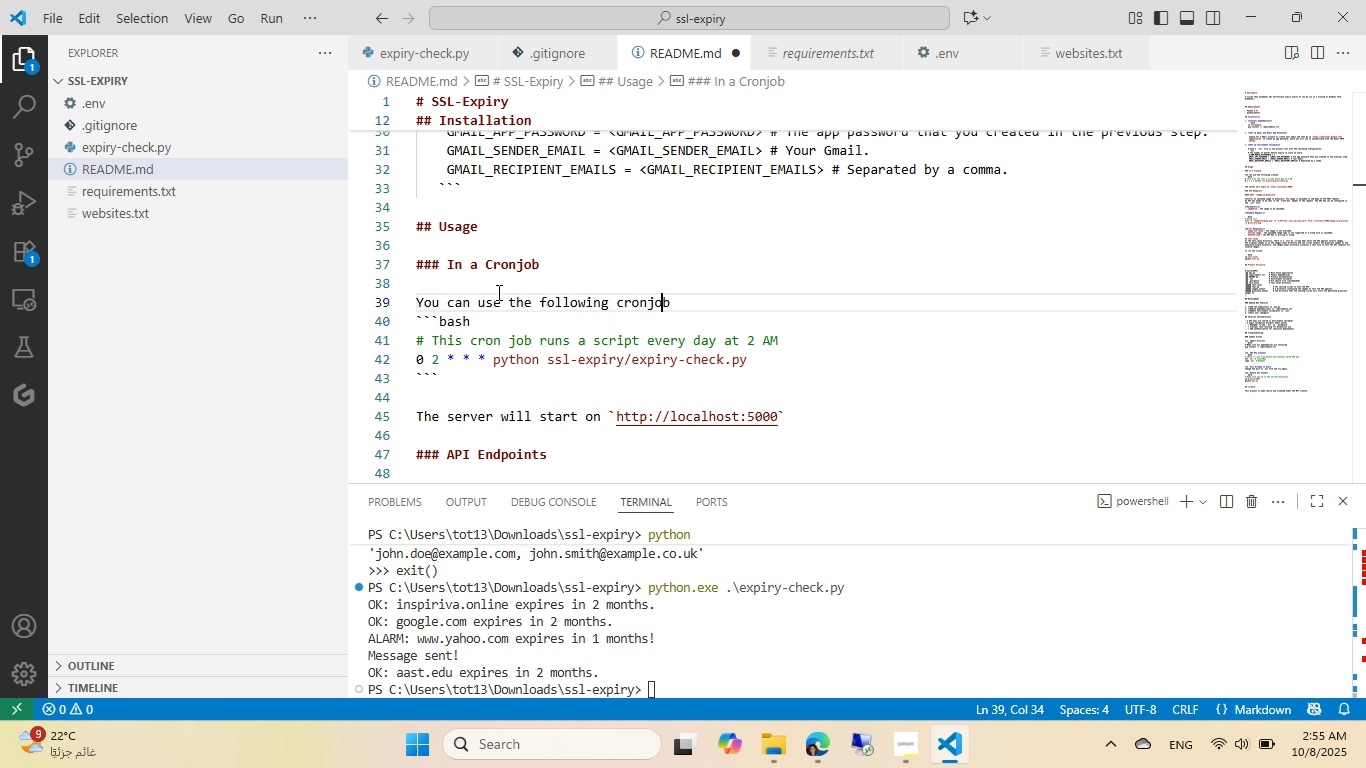 
key(ArrowLeft)
 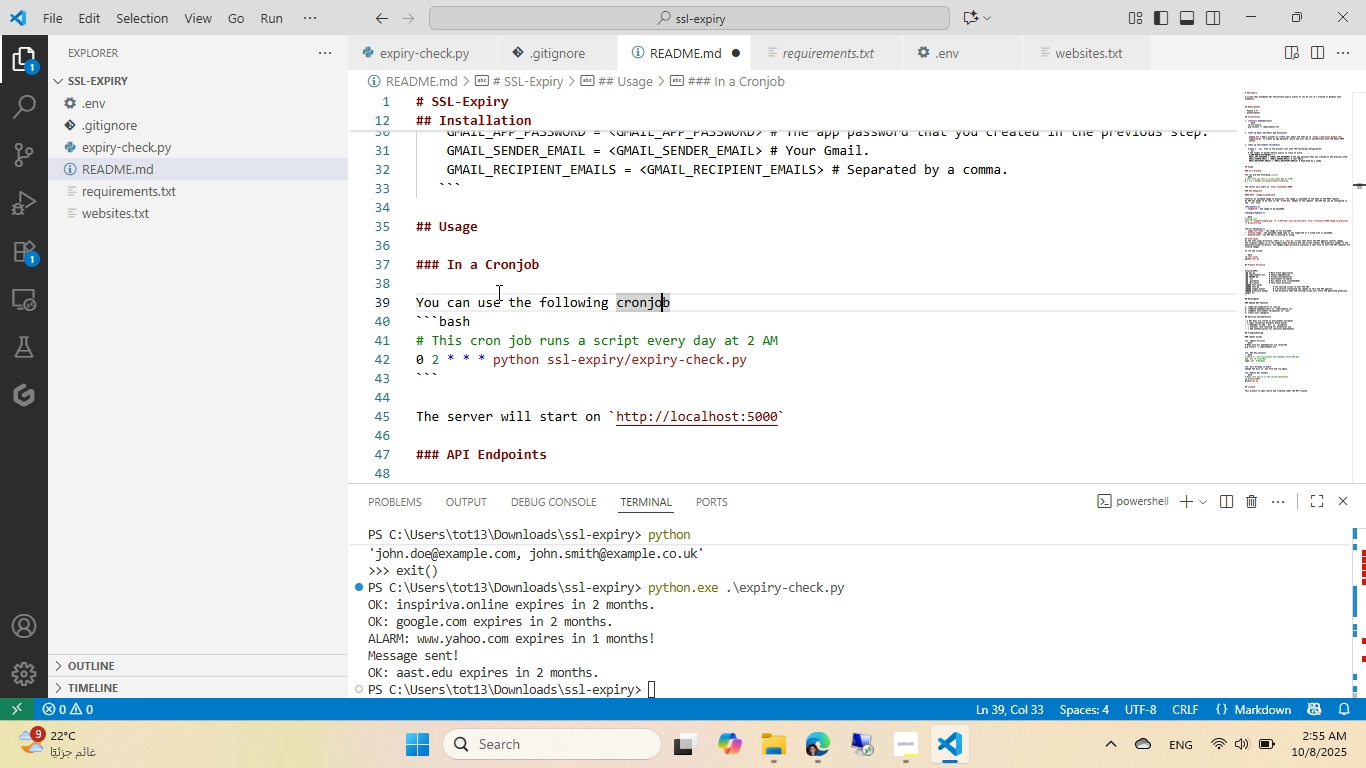 
key(ArrowLeft)
 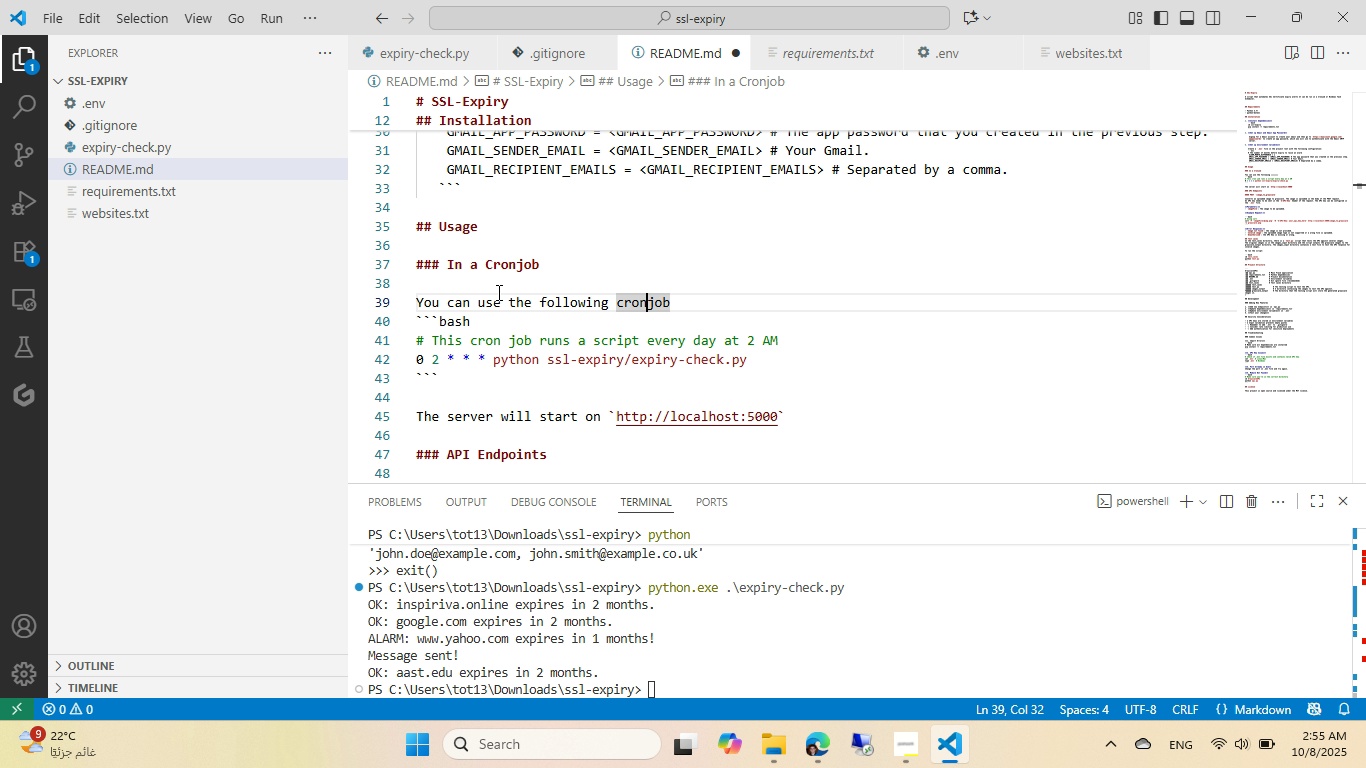 
key(ArrowLeft)
 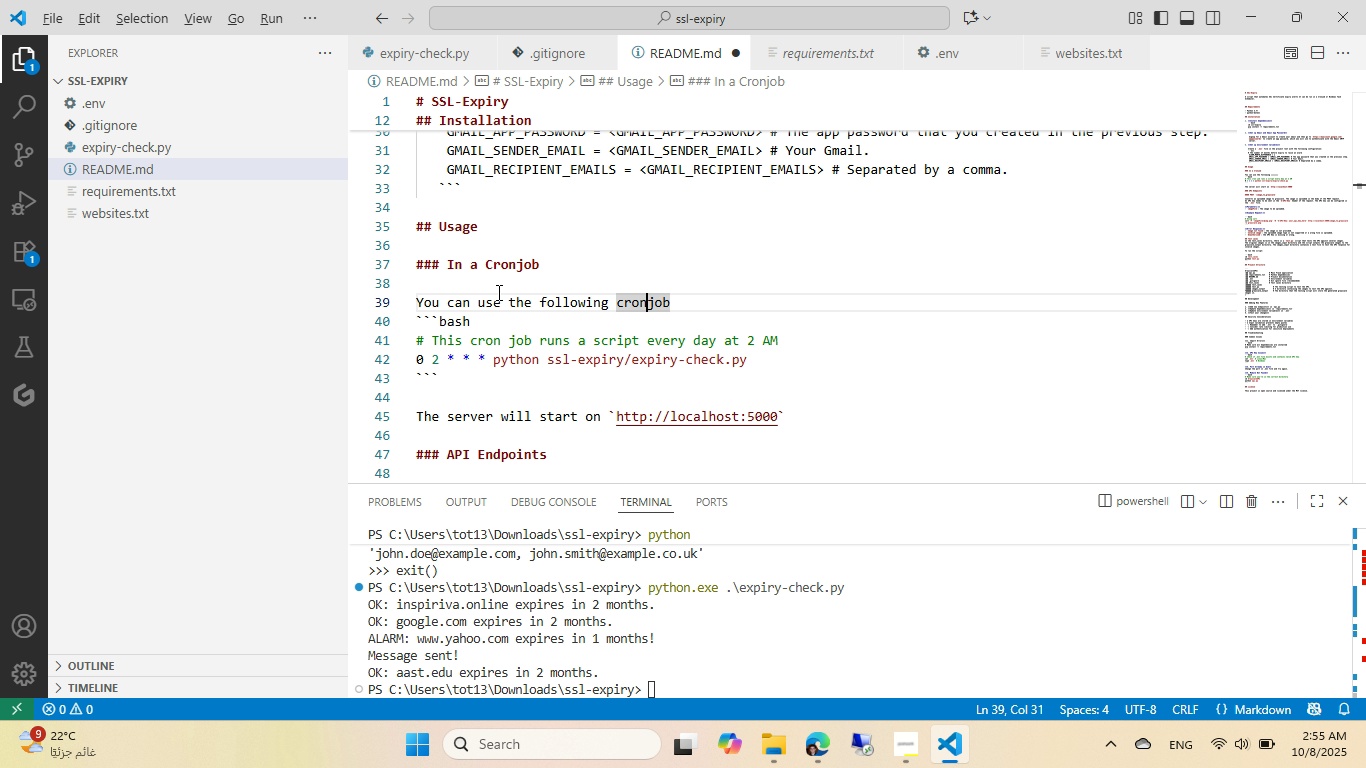 
key(Alt+AltLeft)
 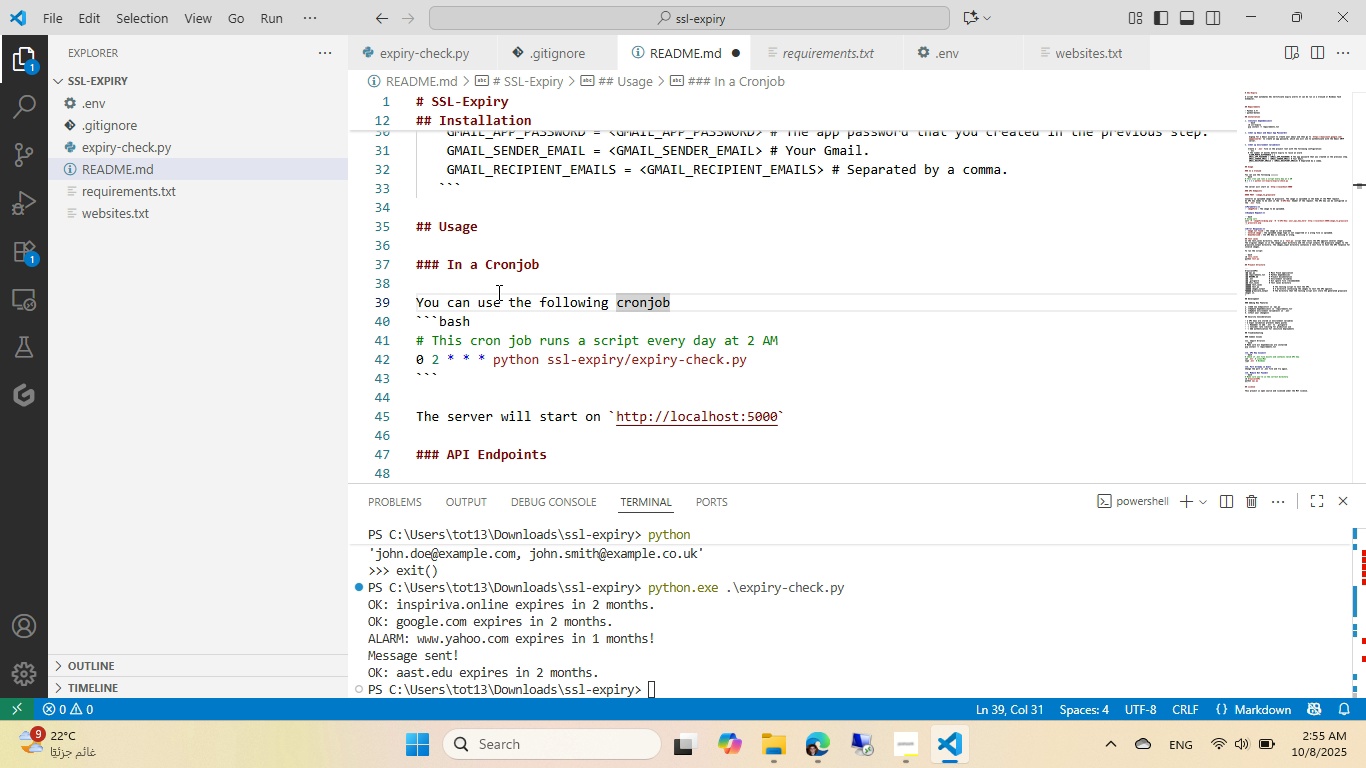 
key(Alt+Tab)
 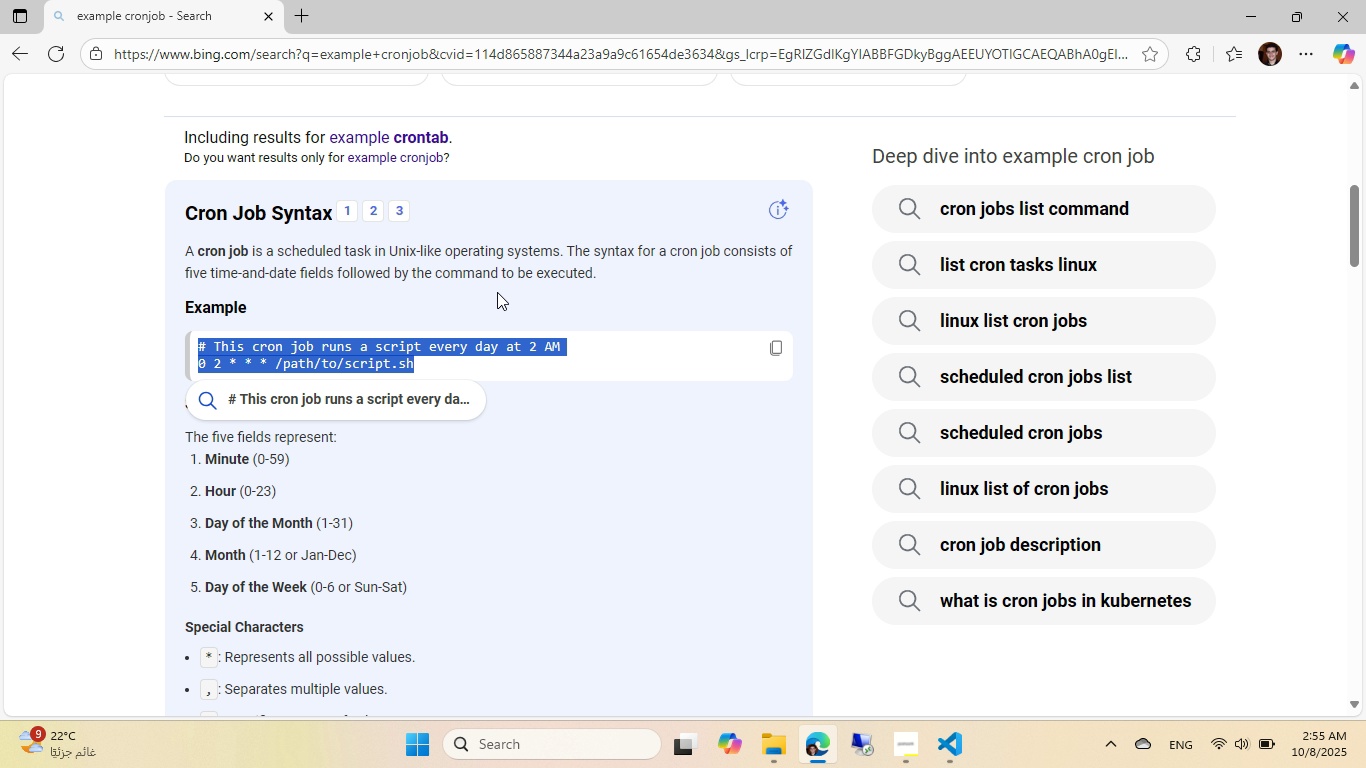 
key(Alt+AltLeft)
 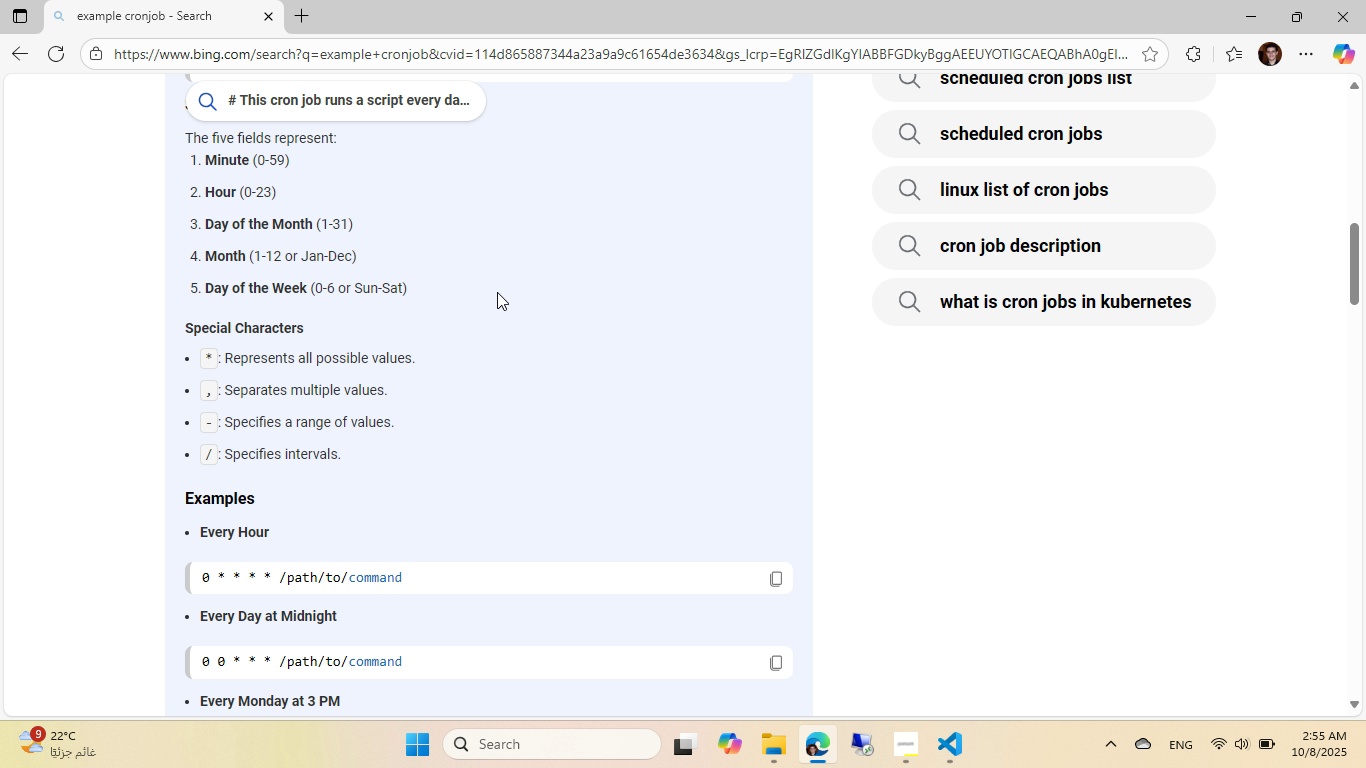 
key(Alt+Tab)
 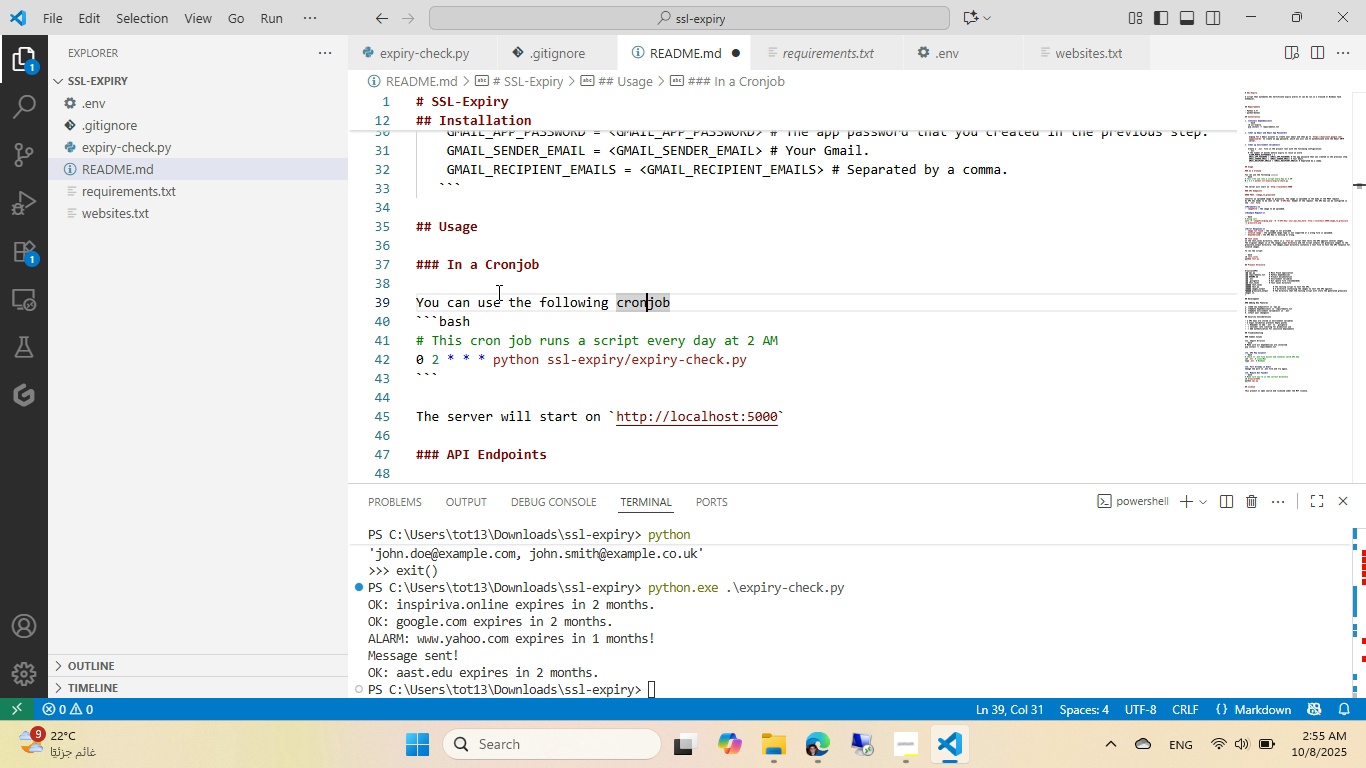 
key(ArrowLeft)
 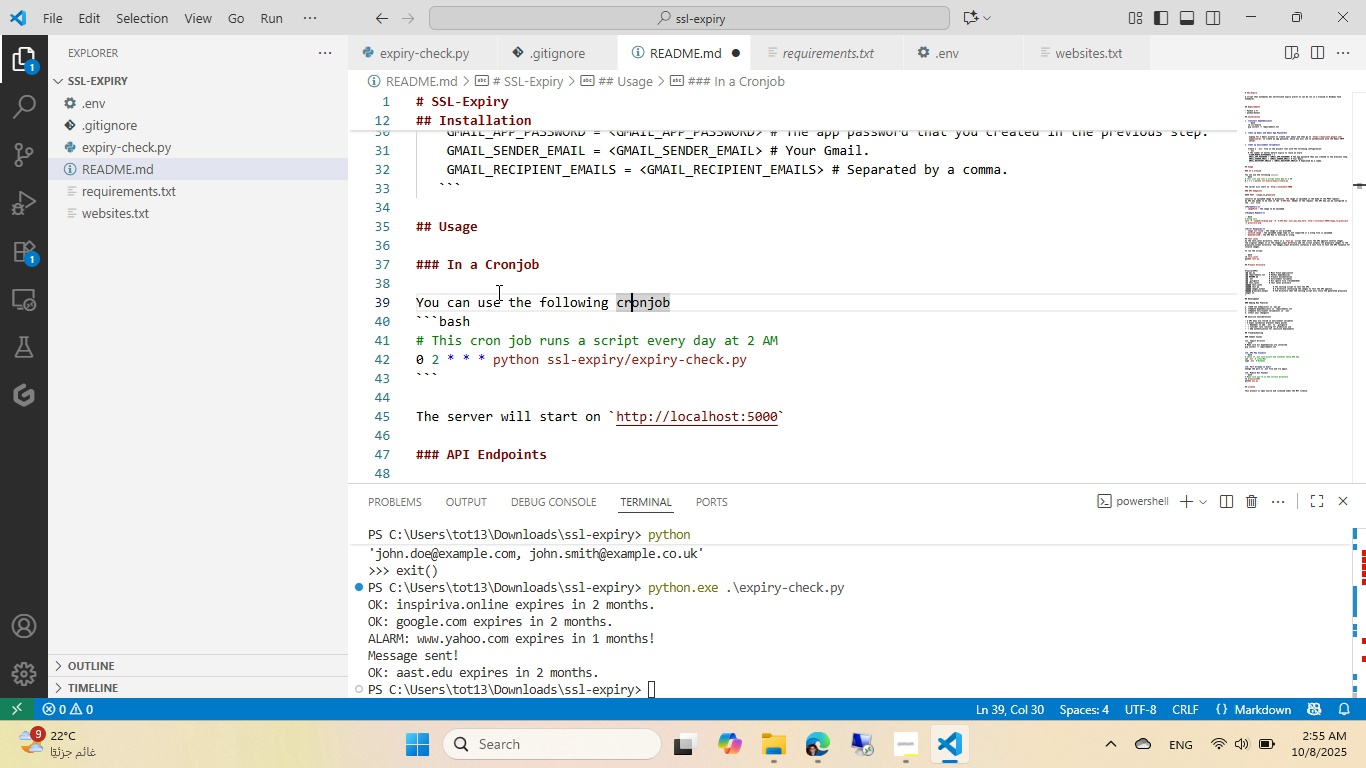 
key(ArrowLeft)
 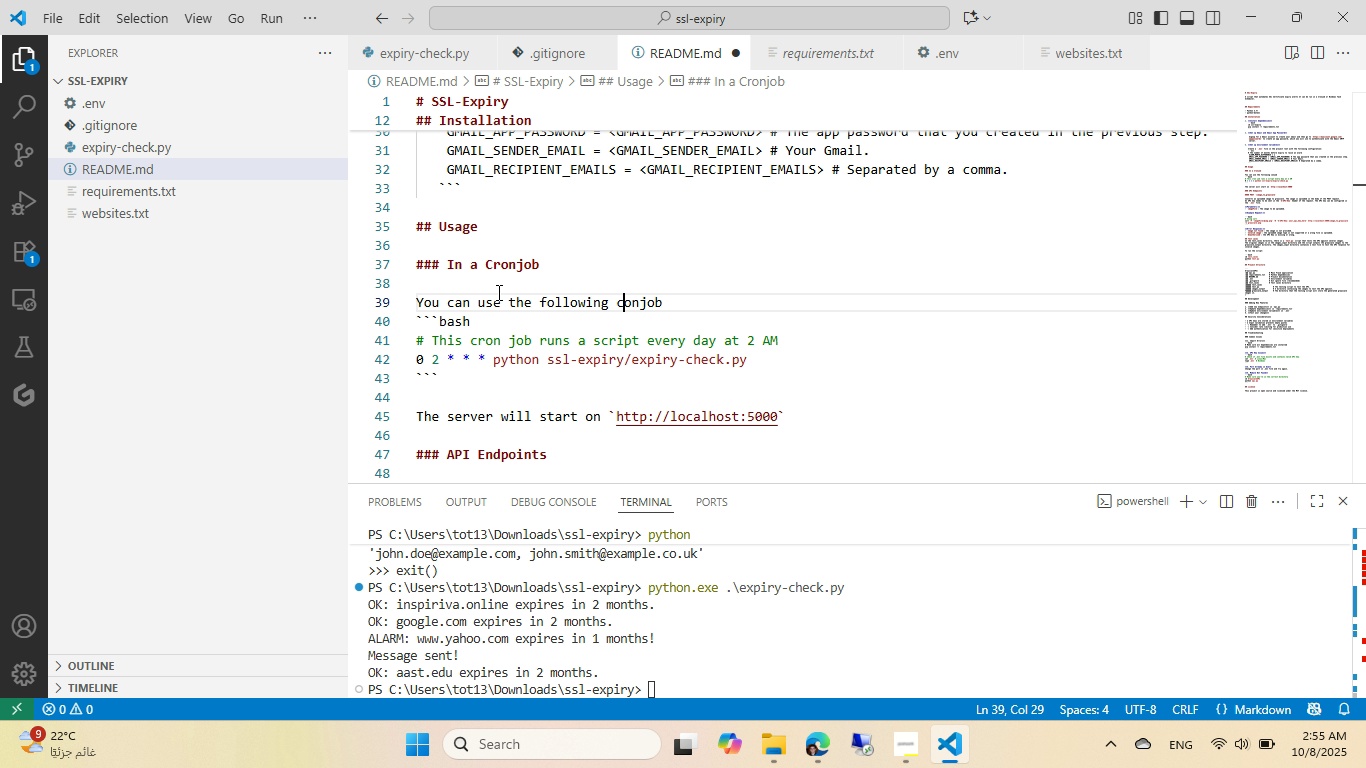 
key(Backspace)
key(Backspace)
type(Cr[End] syntax as an example )
key(Backspace)
type(. IT is recommended to use the full path to the )
 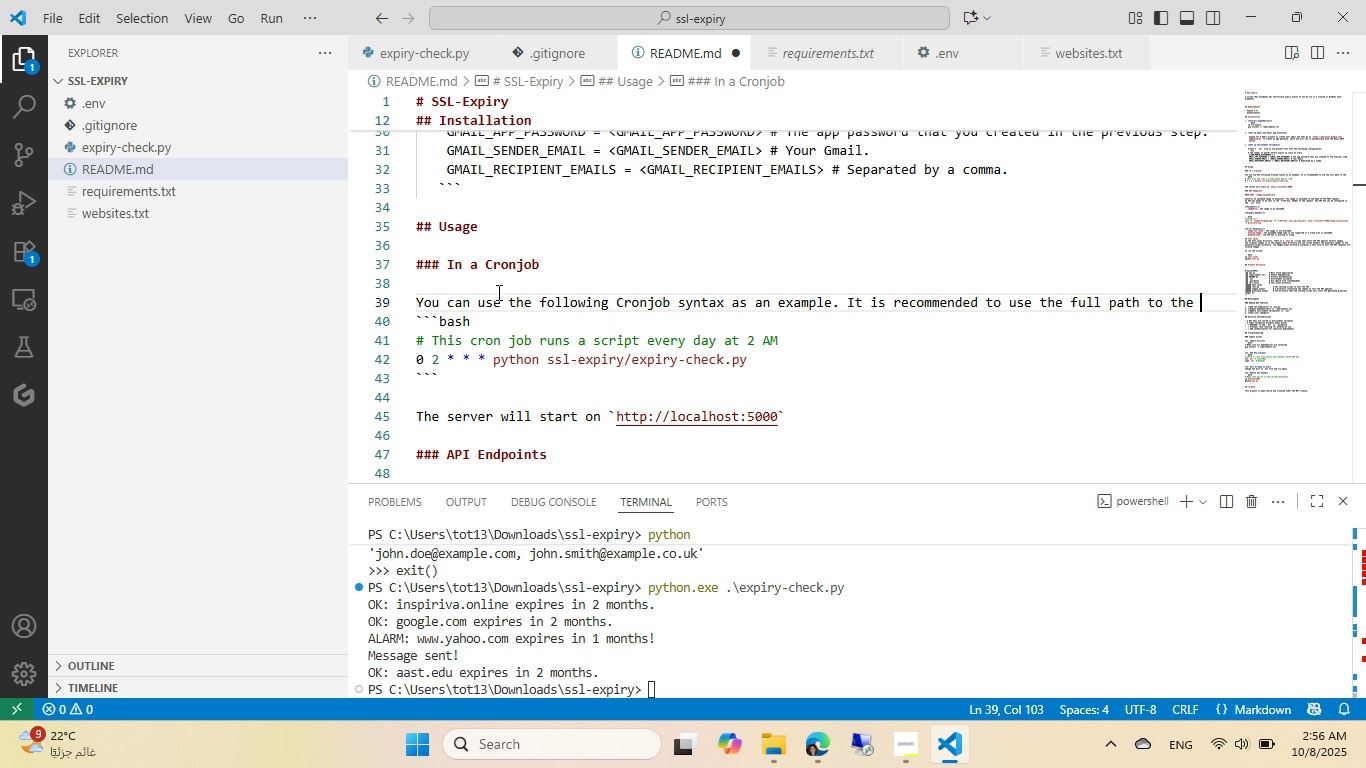 
type(script.)
 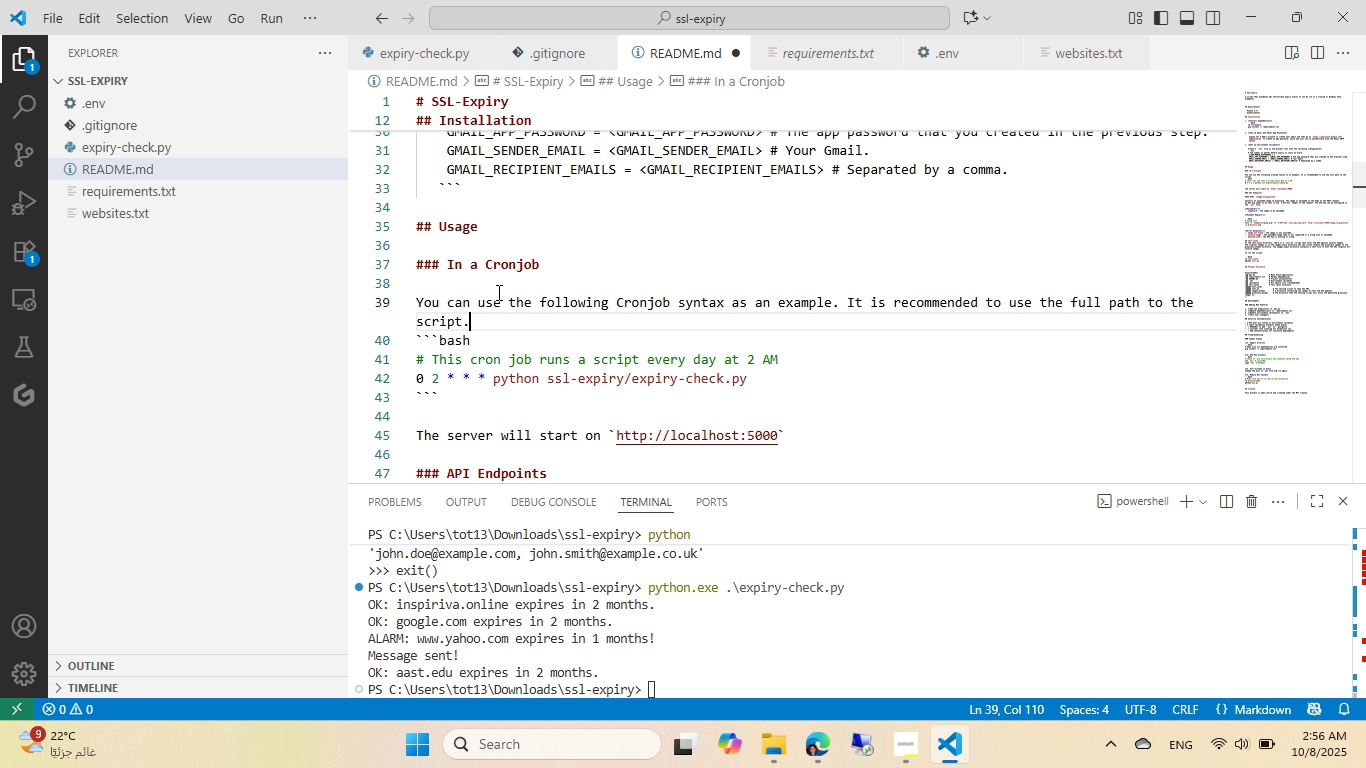 
key(Enter)
 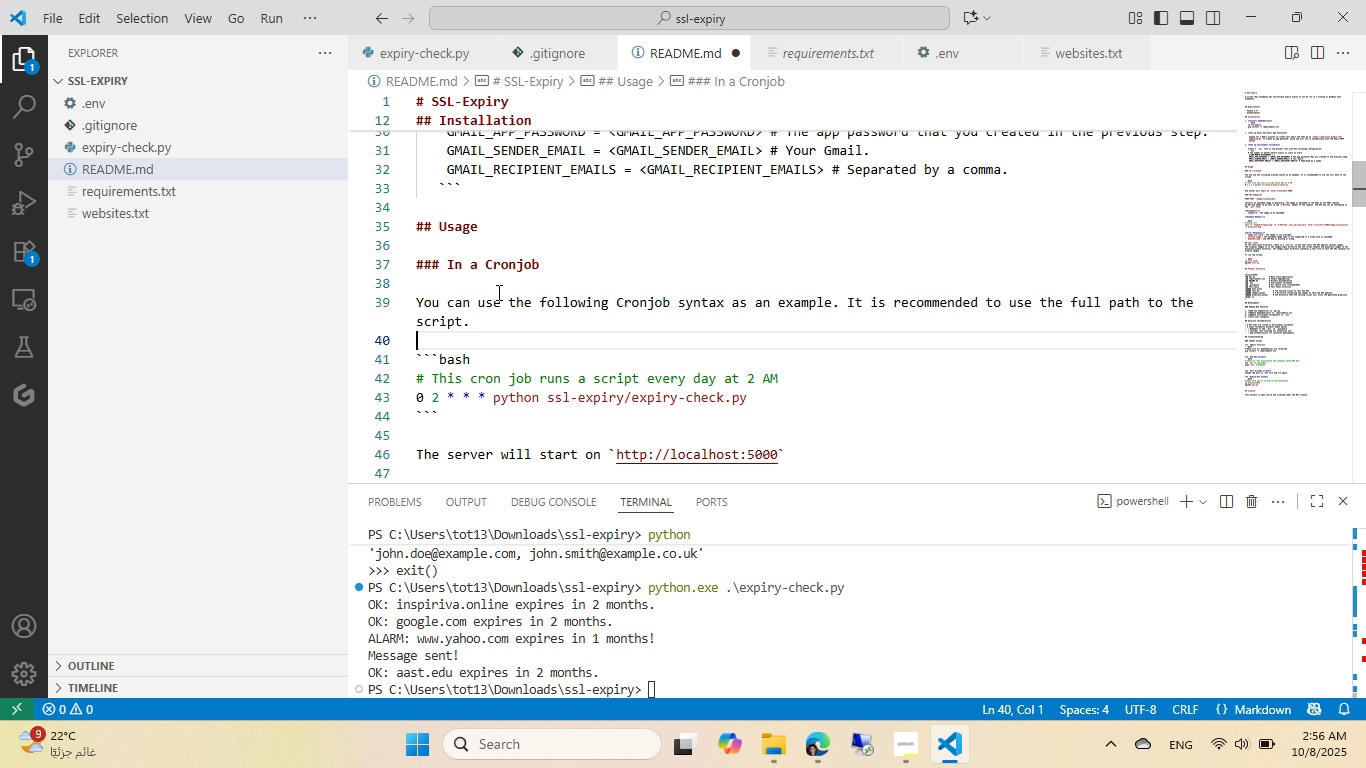 
key(Control+ControlLeft)
 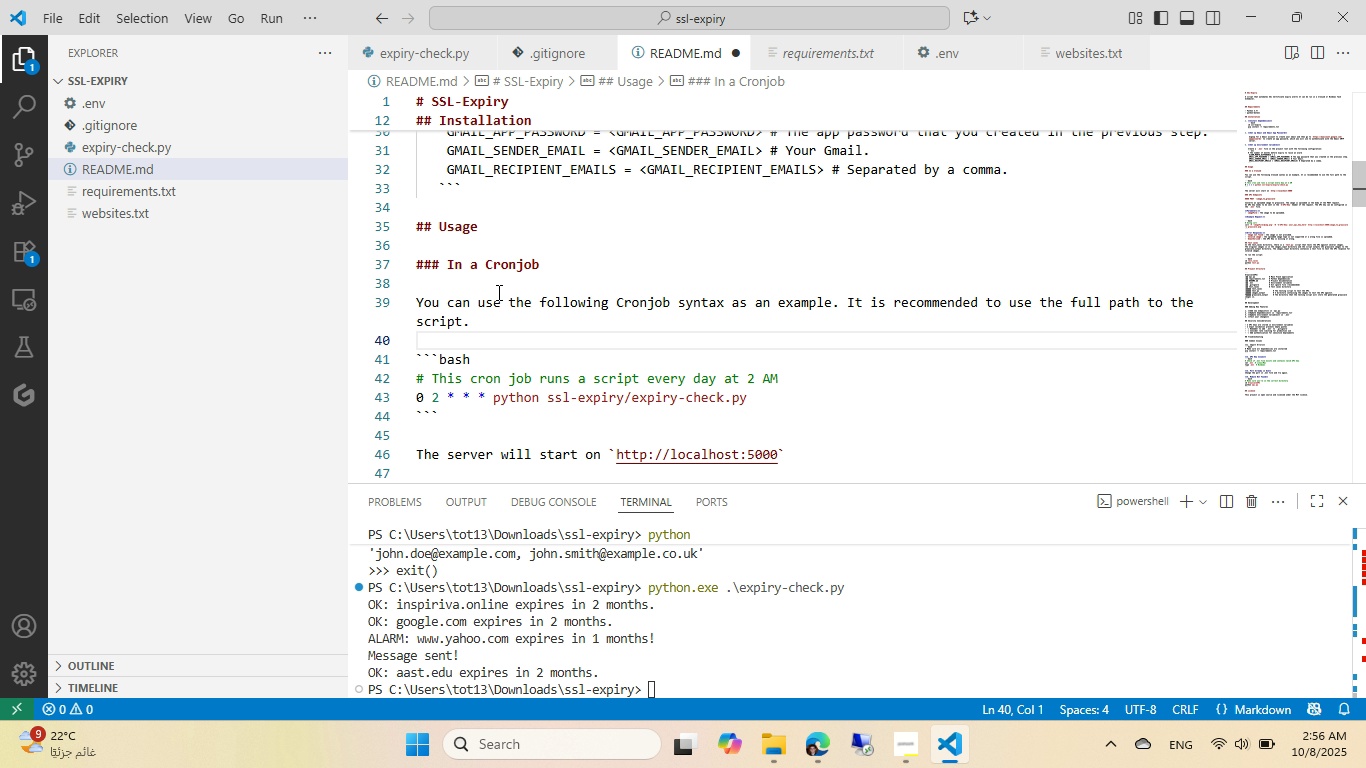 
key(Control+S)
 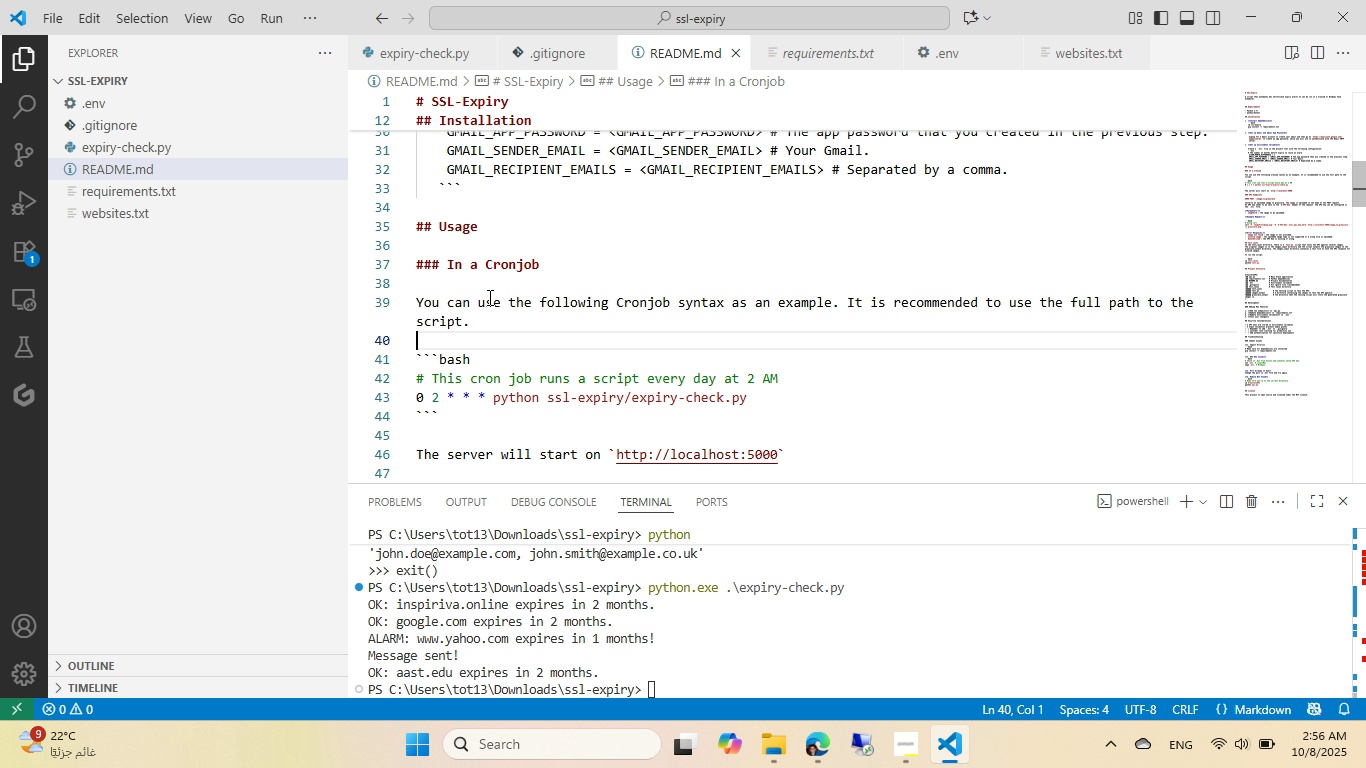 
scroll: coordinate [488, 298], scroll_direction: down, amount: 3.0